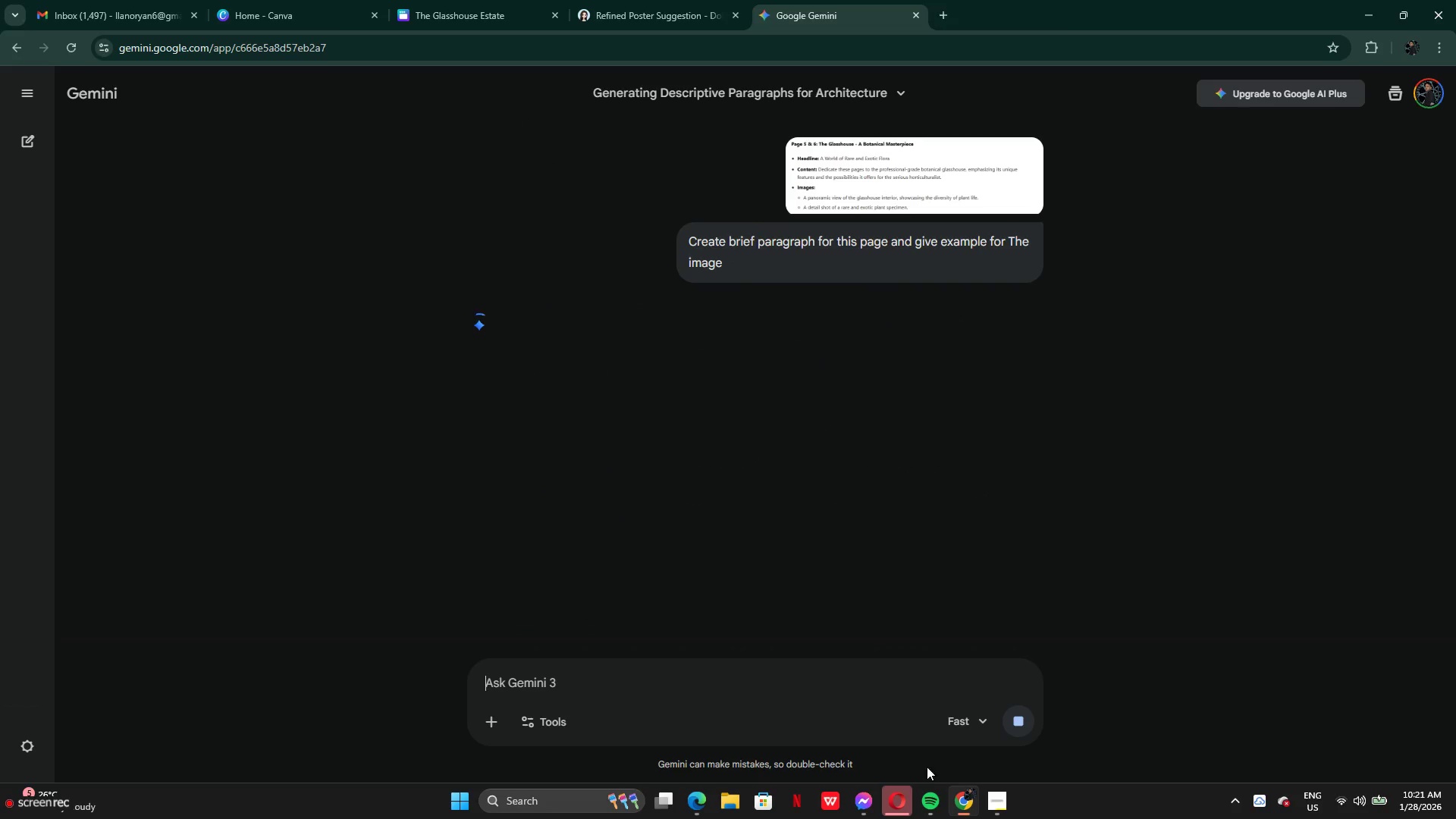 
left_click([995, 808])